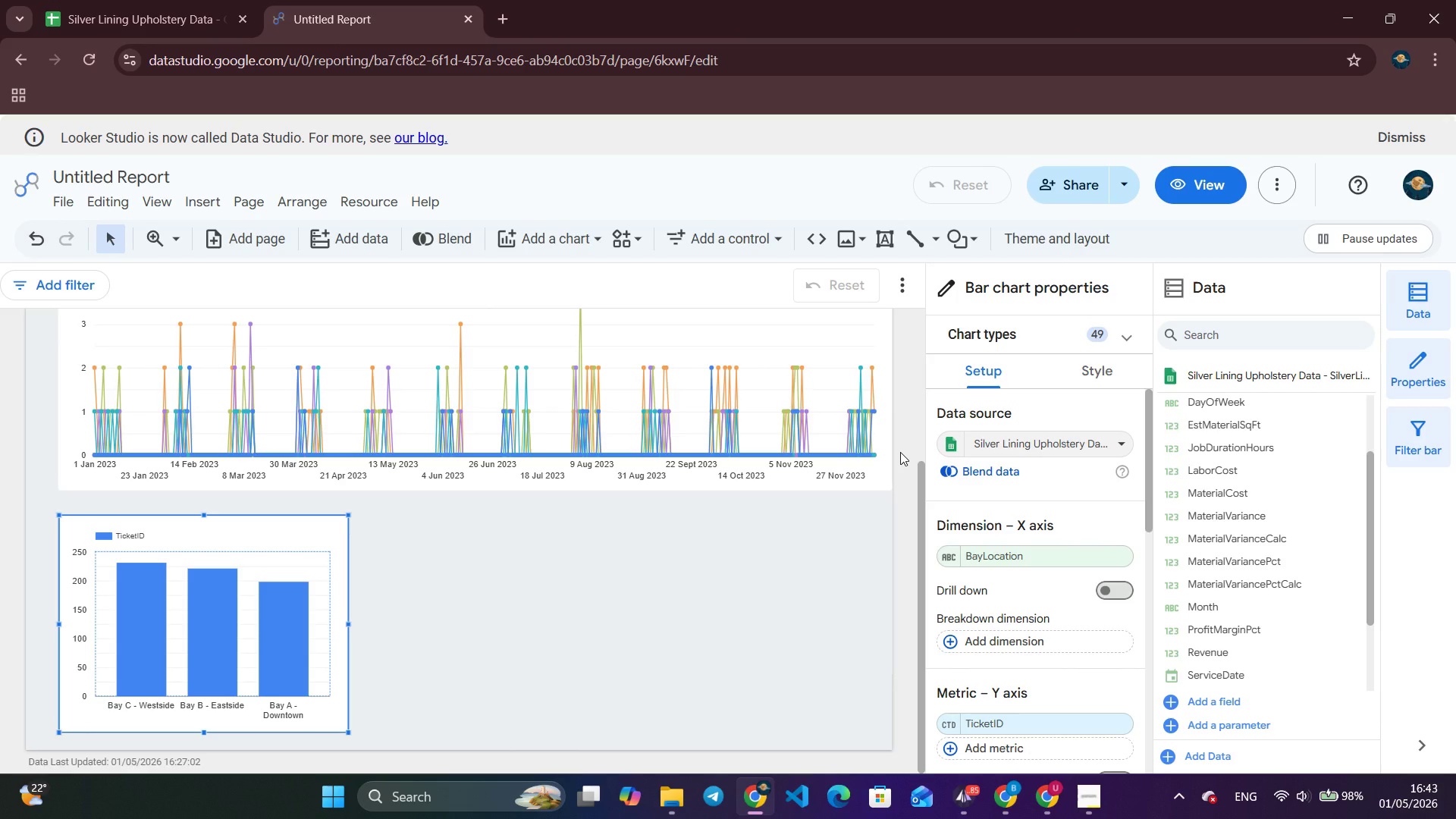 
left_click([949, 725])
 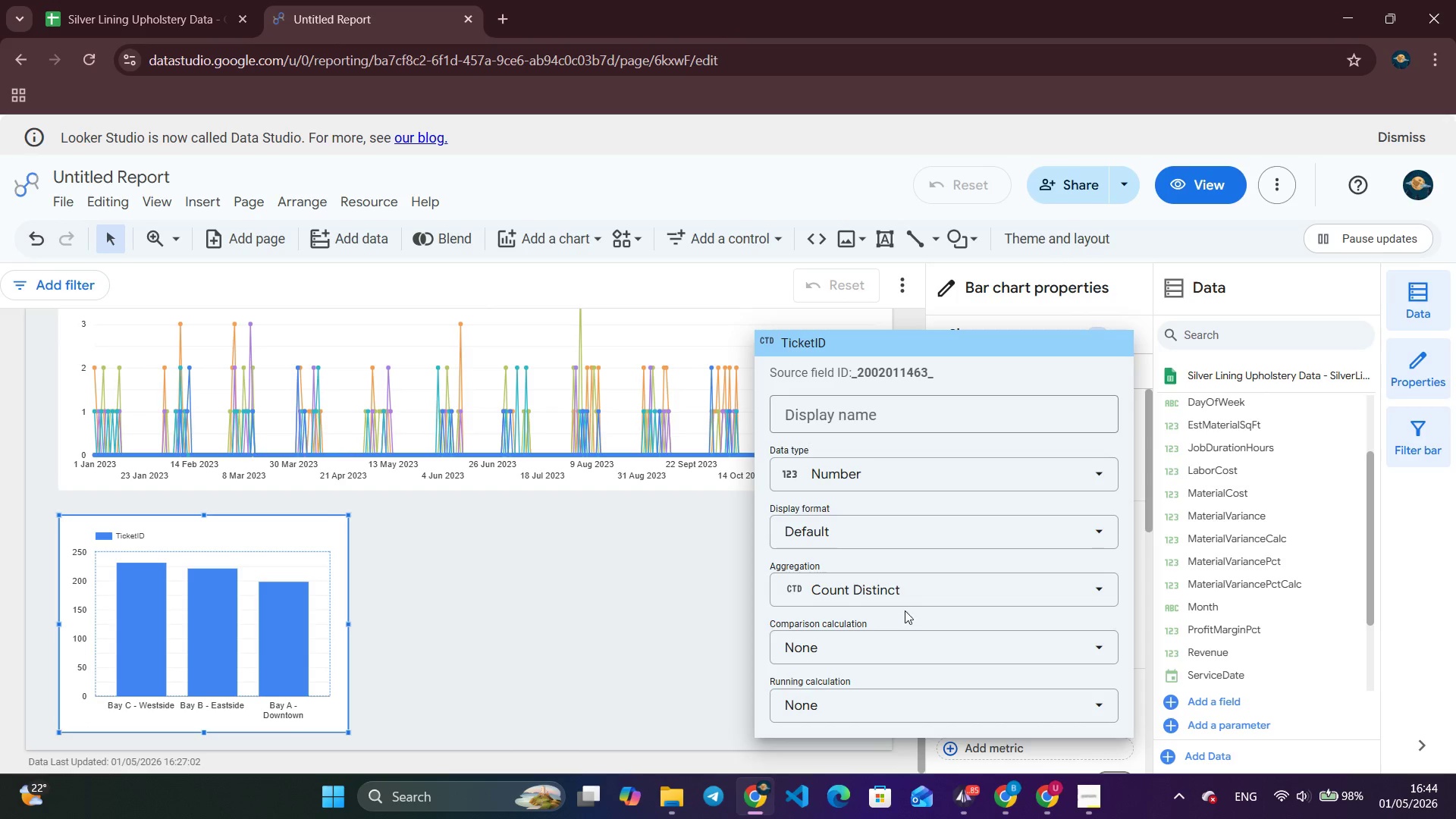 
left_click([918, 597])
 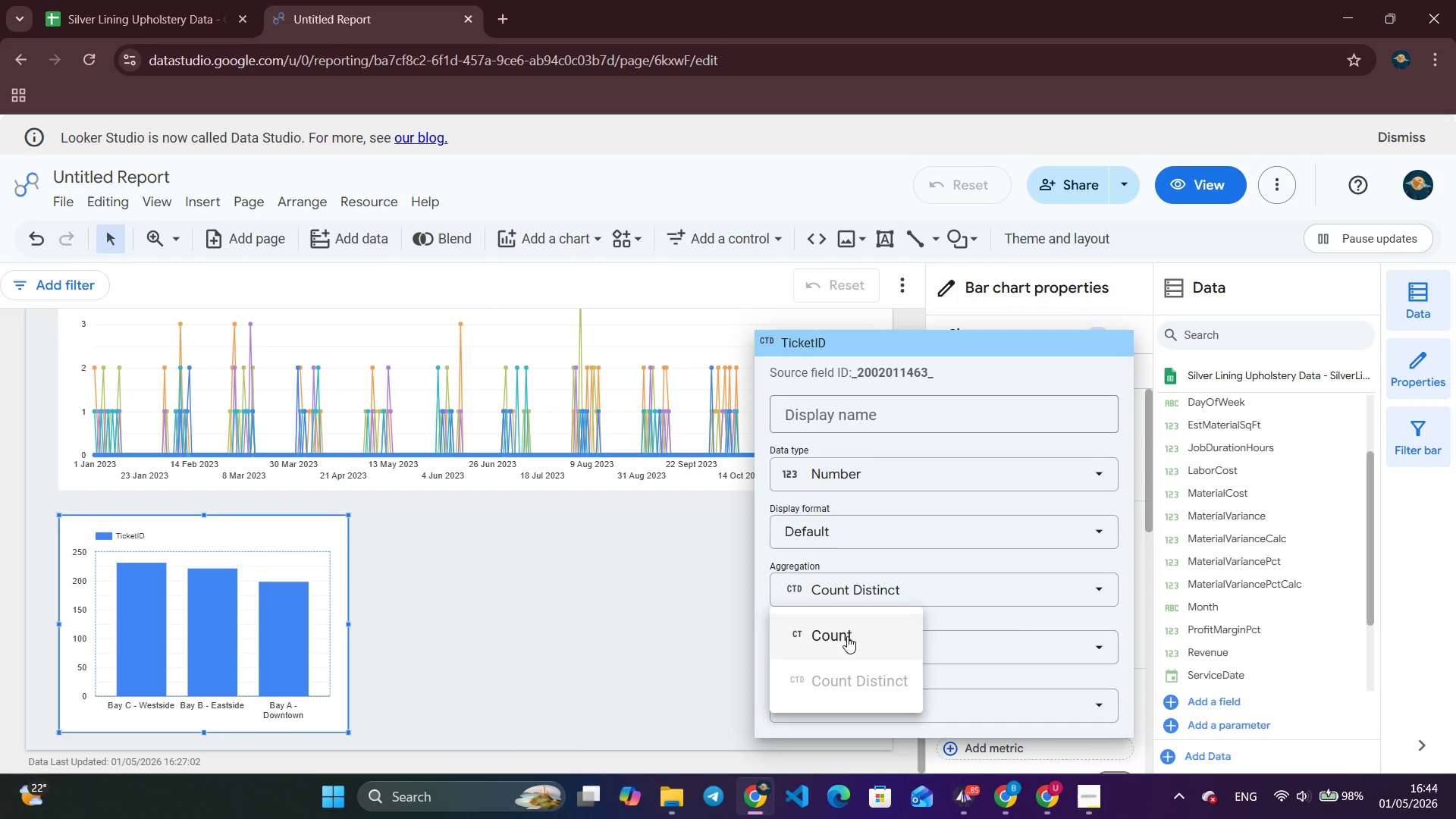 
left_click([848, 641])
 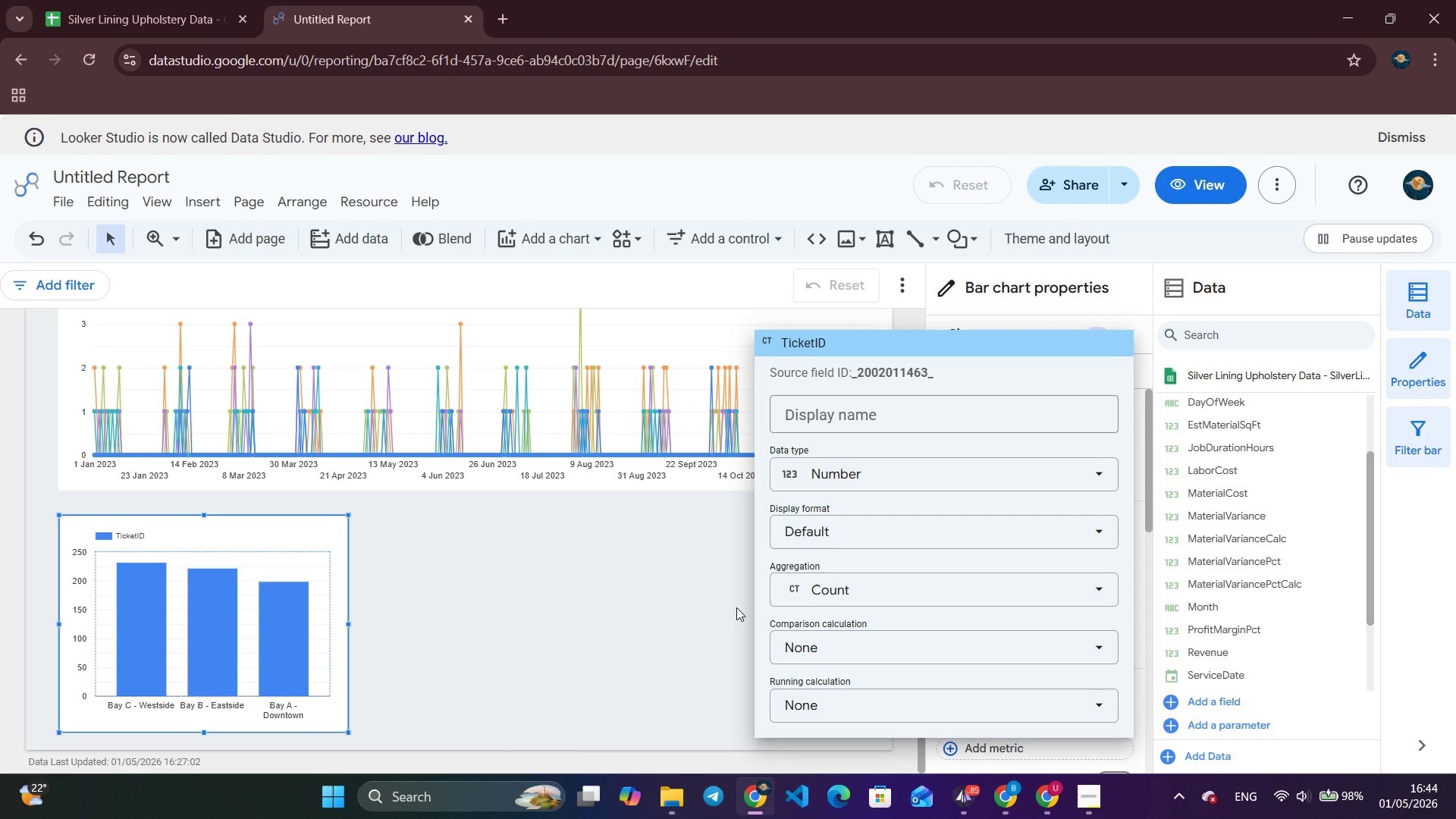 
wait(7.33)
 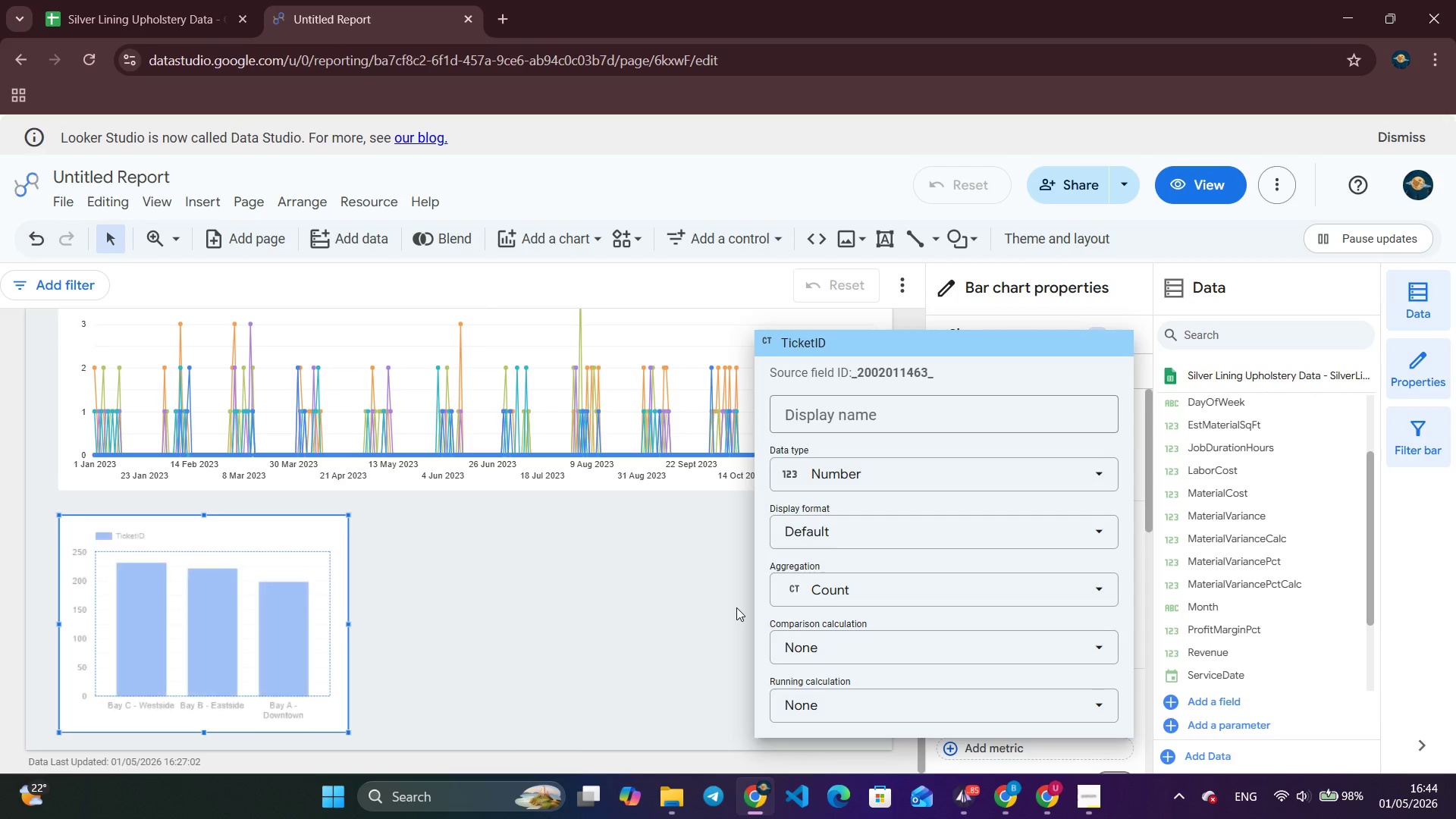 
left_click([676, 577])
 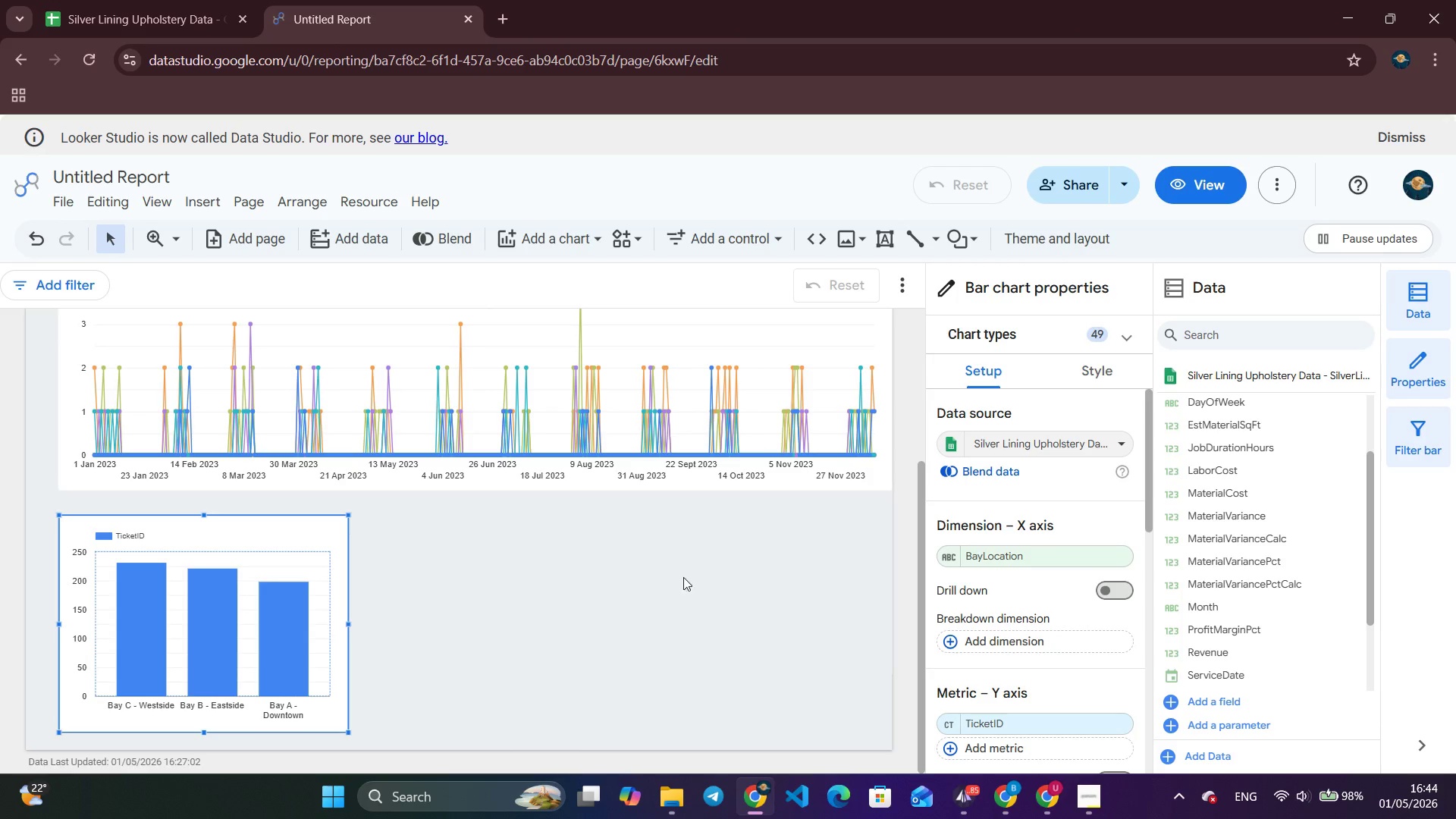 
left_click([1029, 652])
 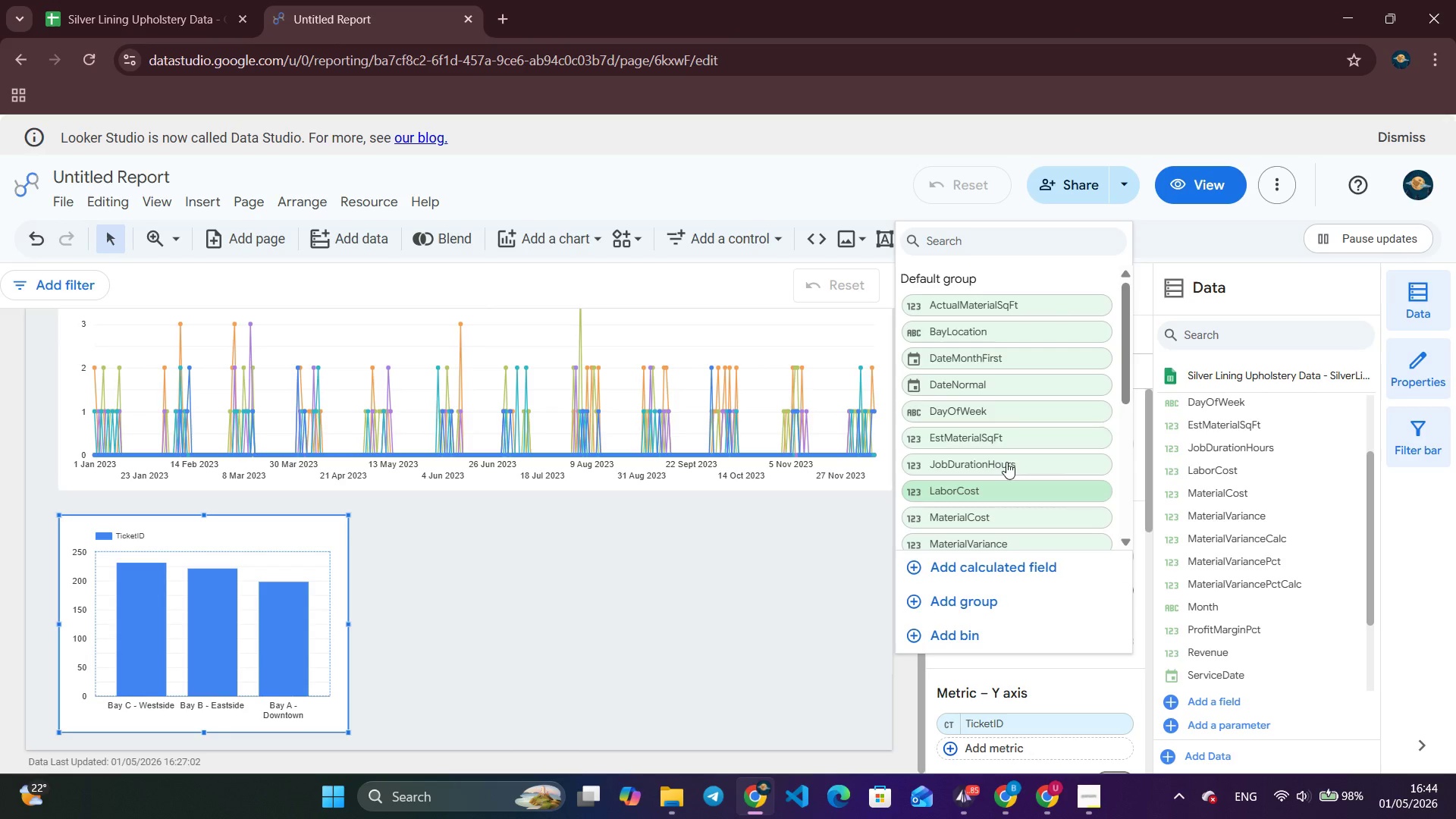 
mouse_move([1001, 381])
 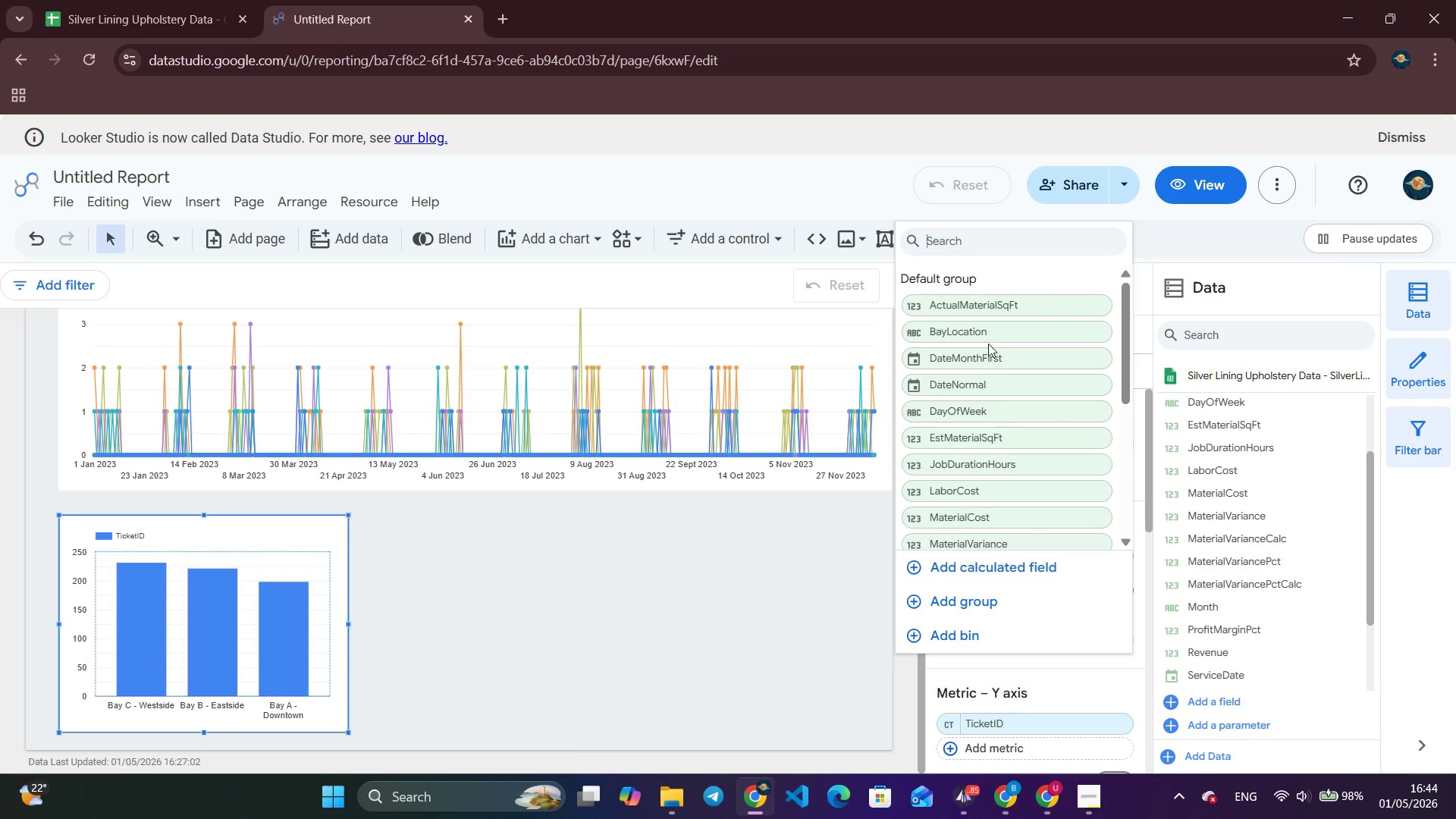 
scroll: coordinate [987, 345], scroll_direction: down, amount: 3.0
 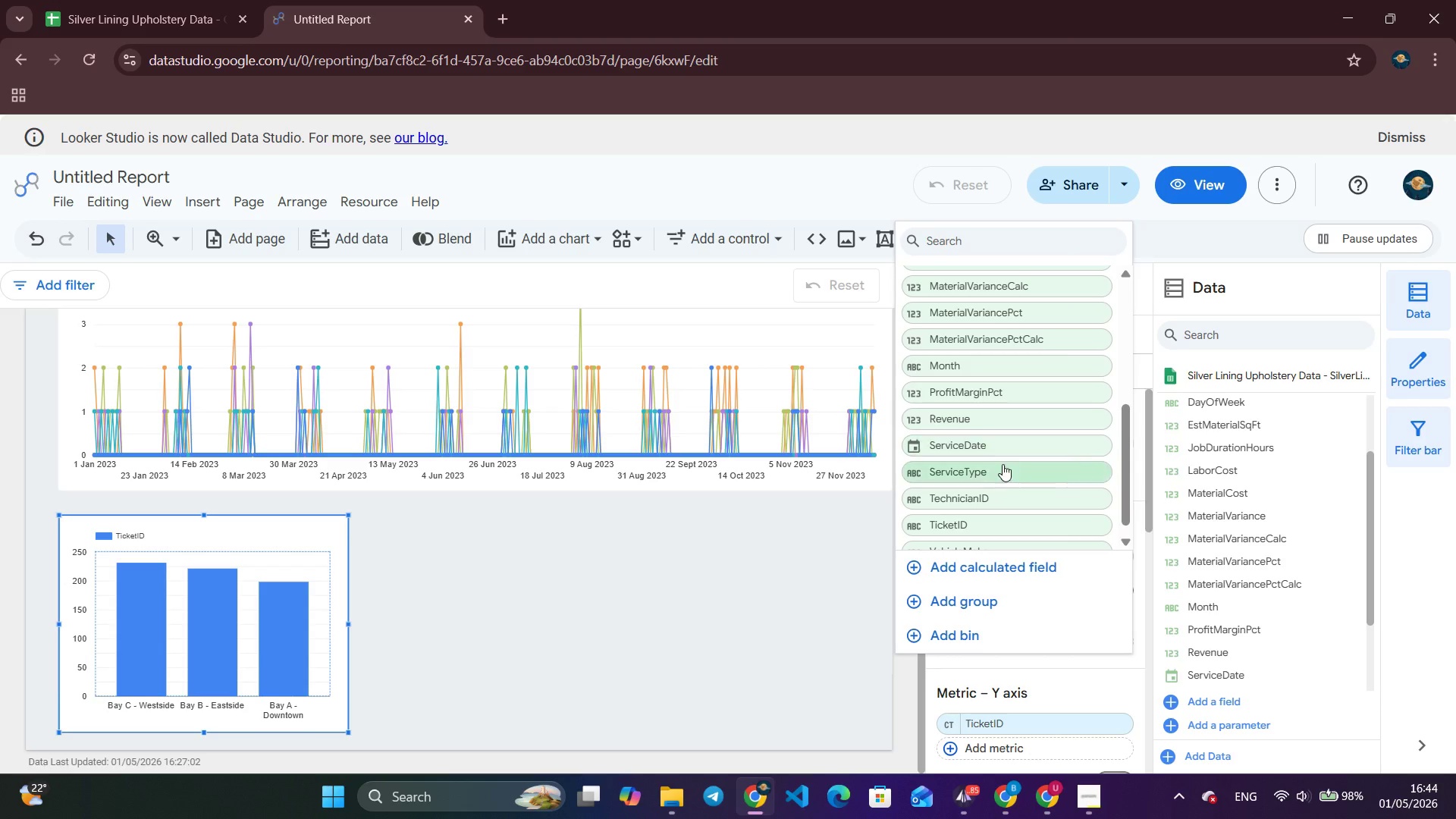 
left_click([1000, 469])
 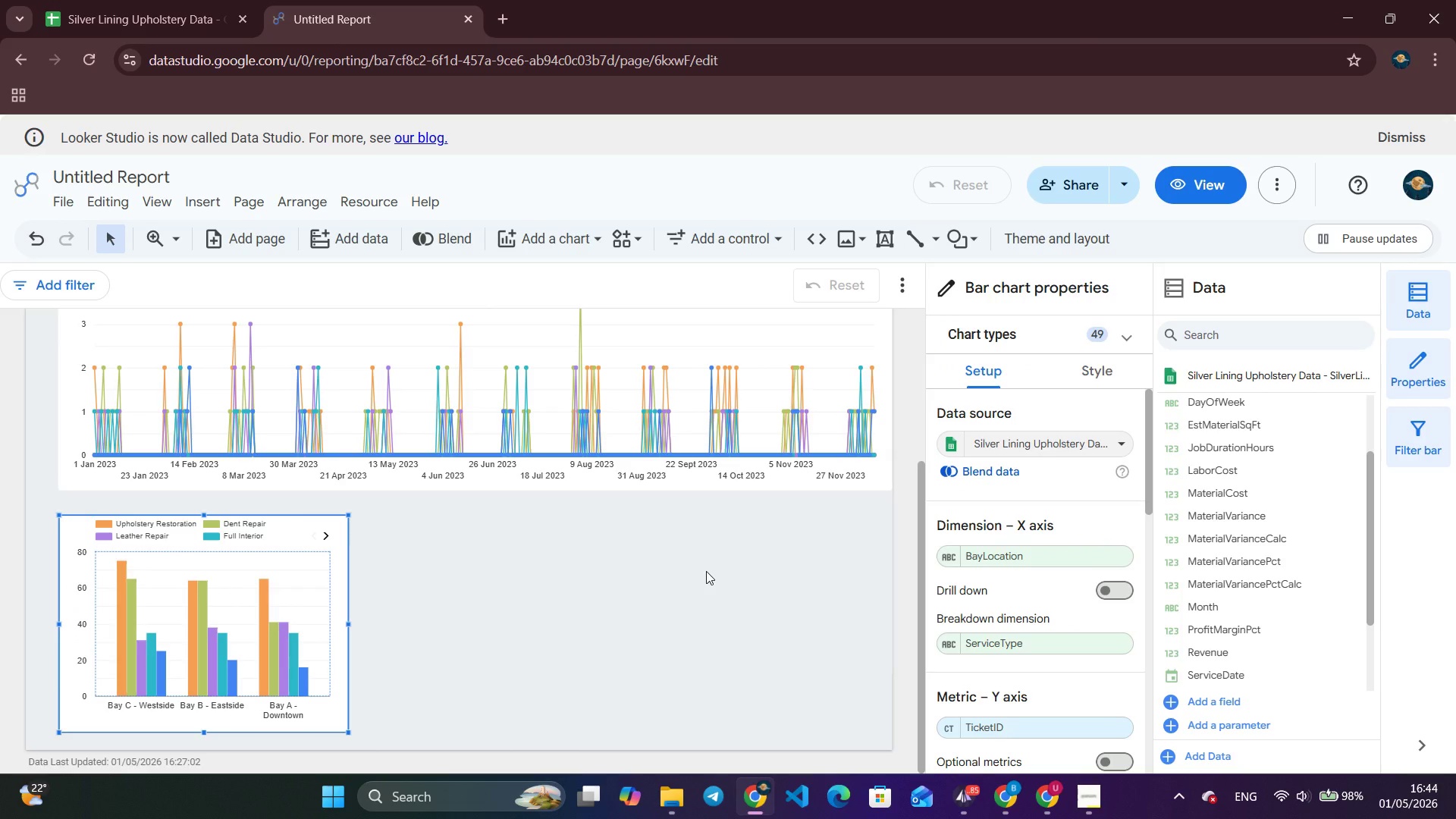 
wait(5.97)
 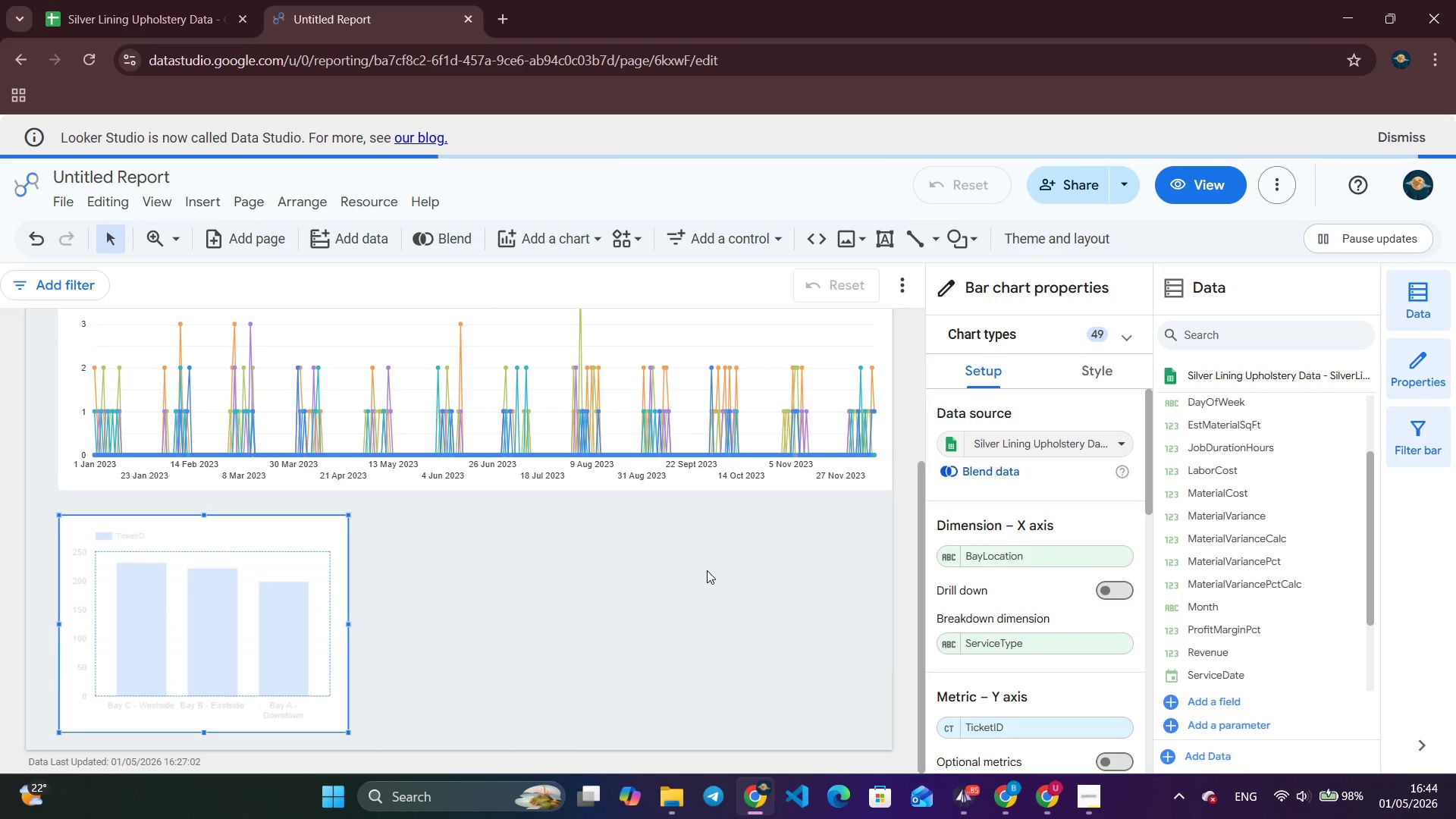 
scroll: coordinate [1037, 582], scroll_direction: down, amount: 4.0
 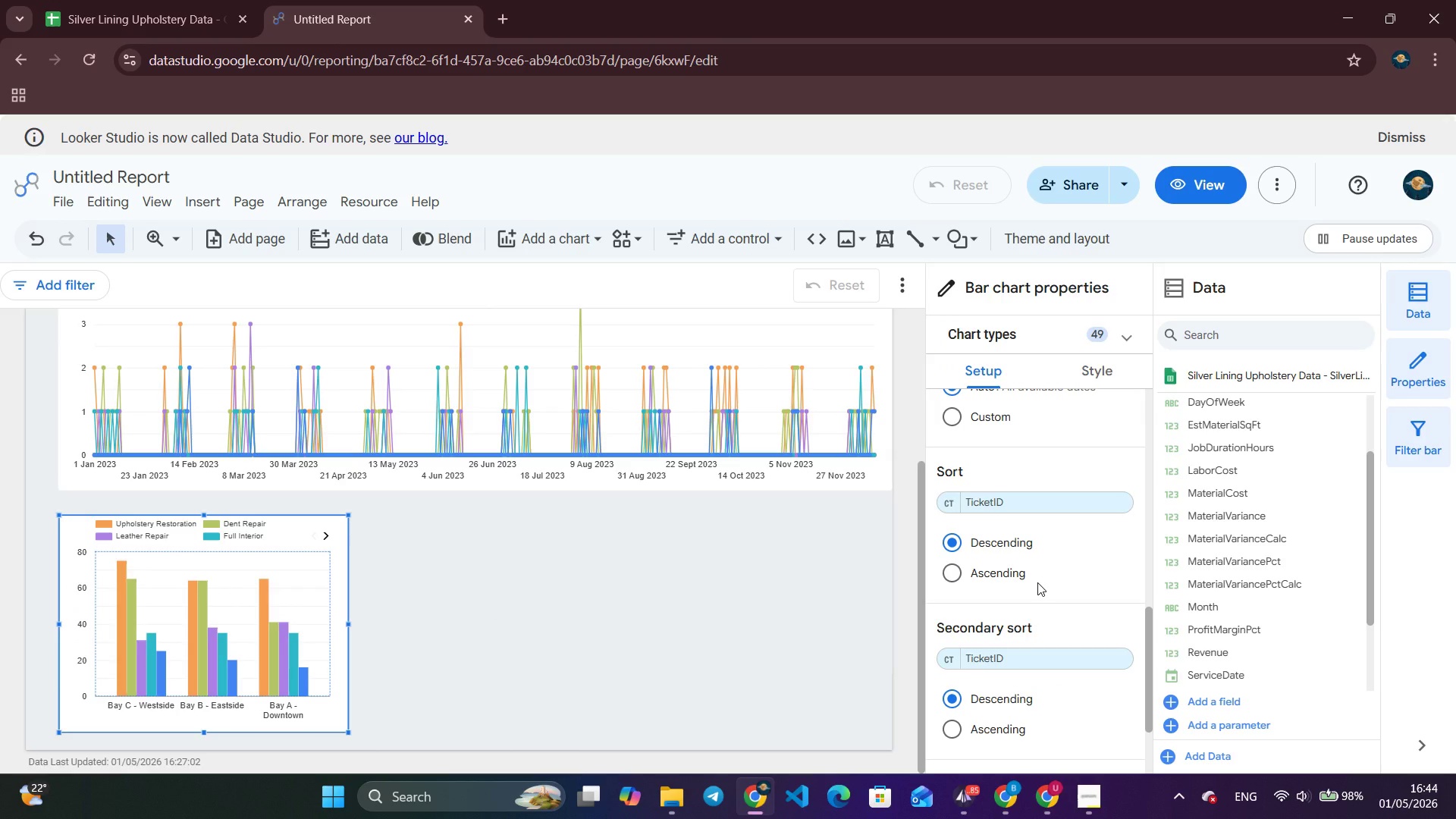 
wait(7.08)
 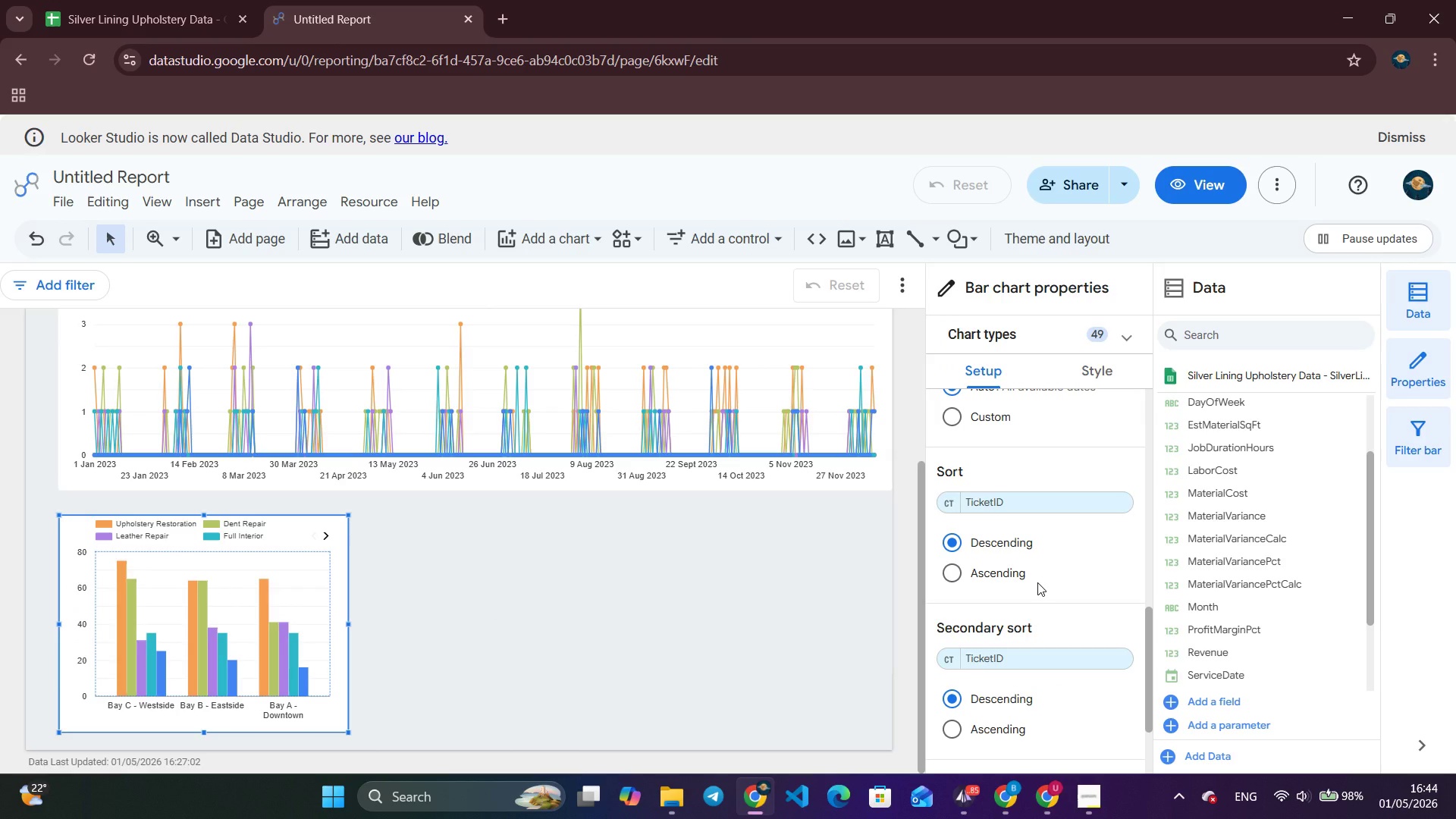 
left_click([1122, 366])
 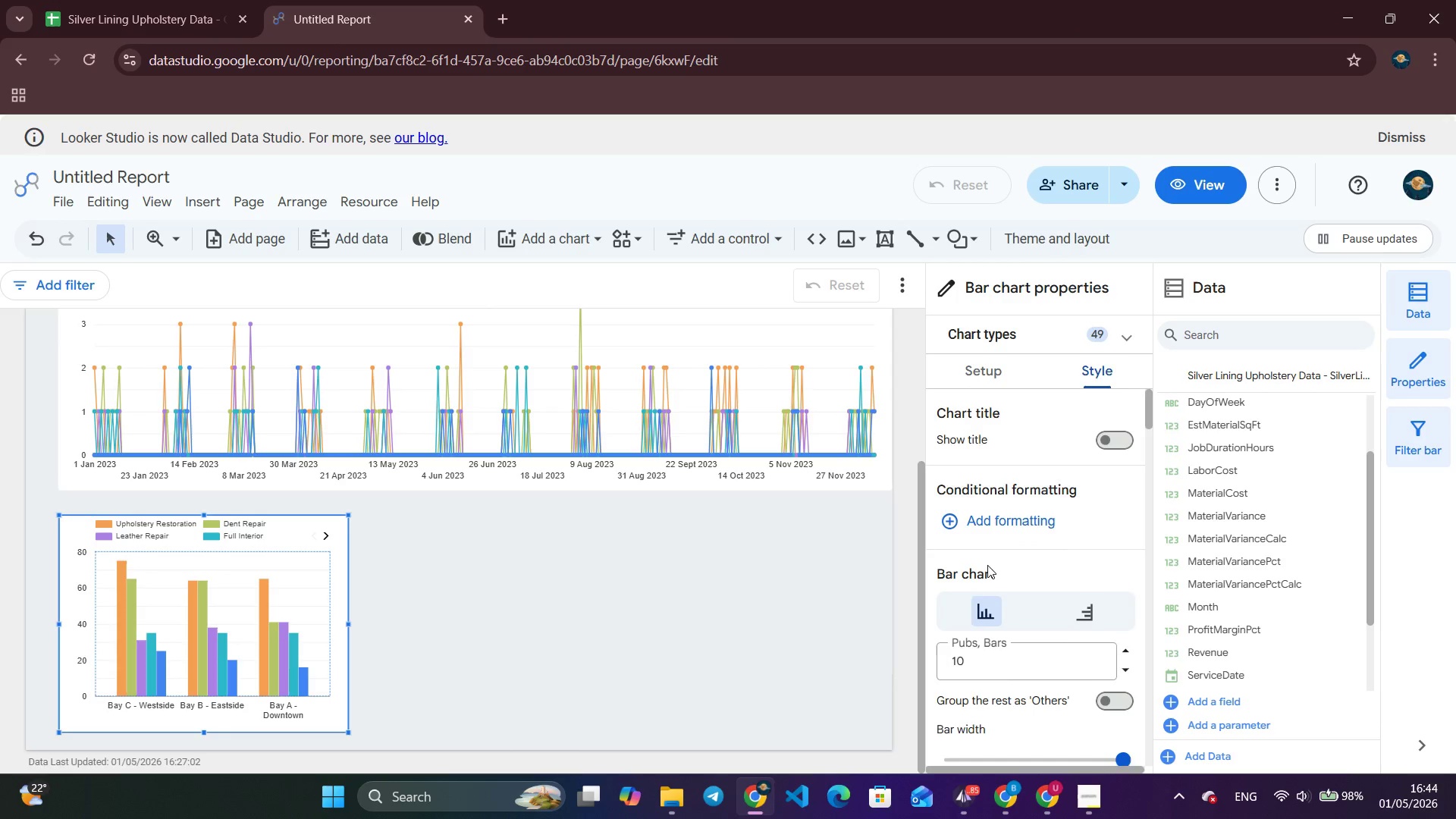 
scroll: coordinate [987, 565], scroll_direction: down, amount: 3.0
 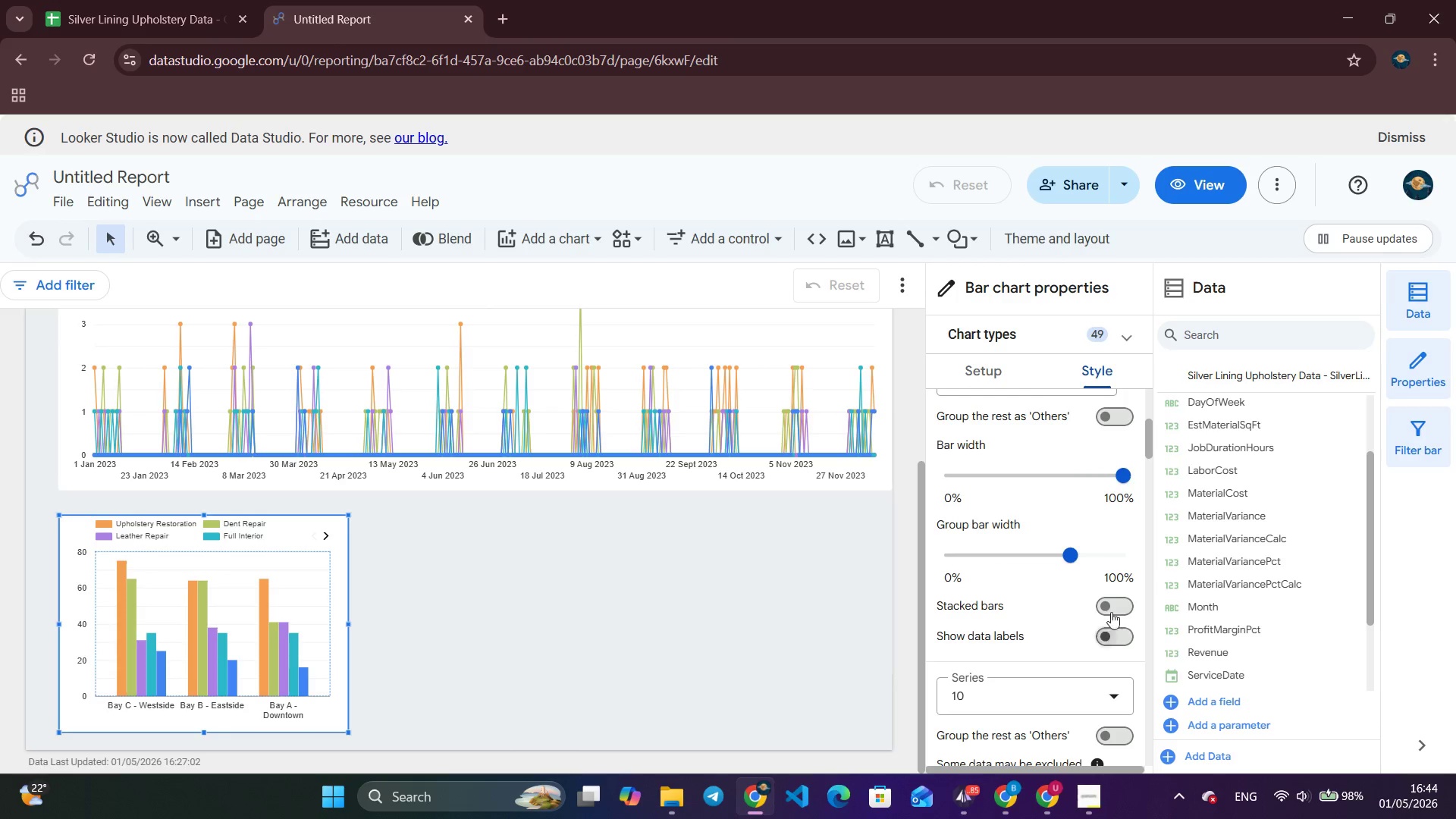 
left_click([1114, 605])
 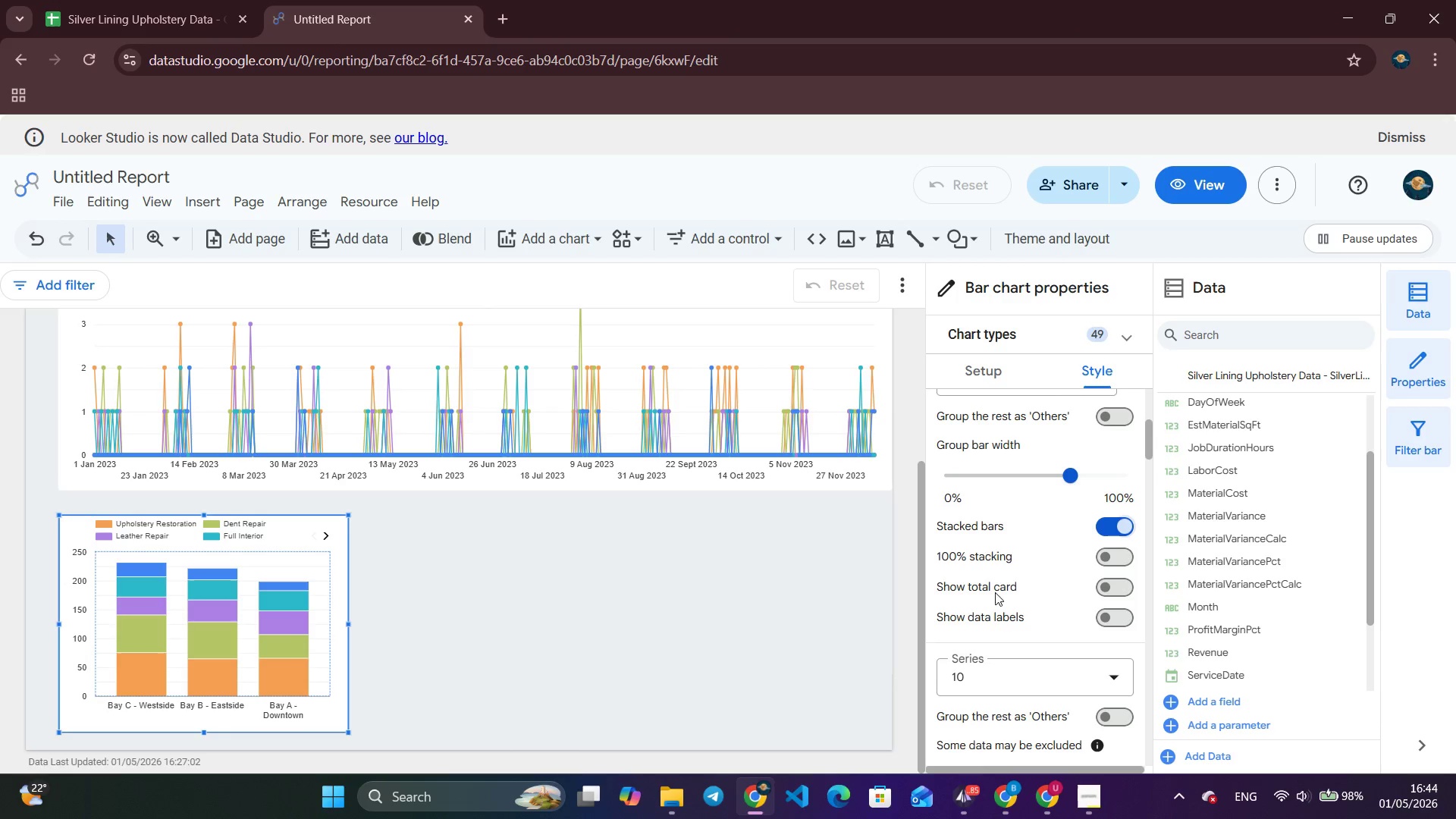 
wait(6.5)
 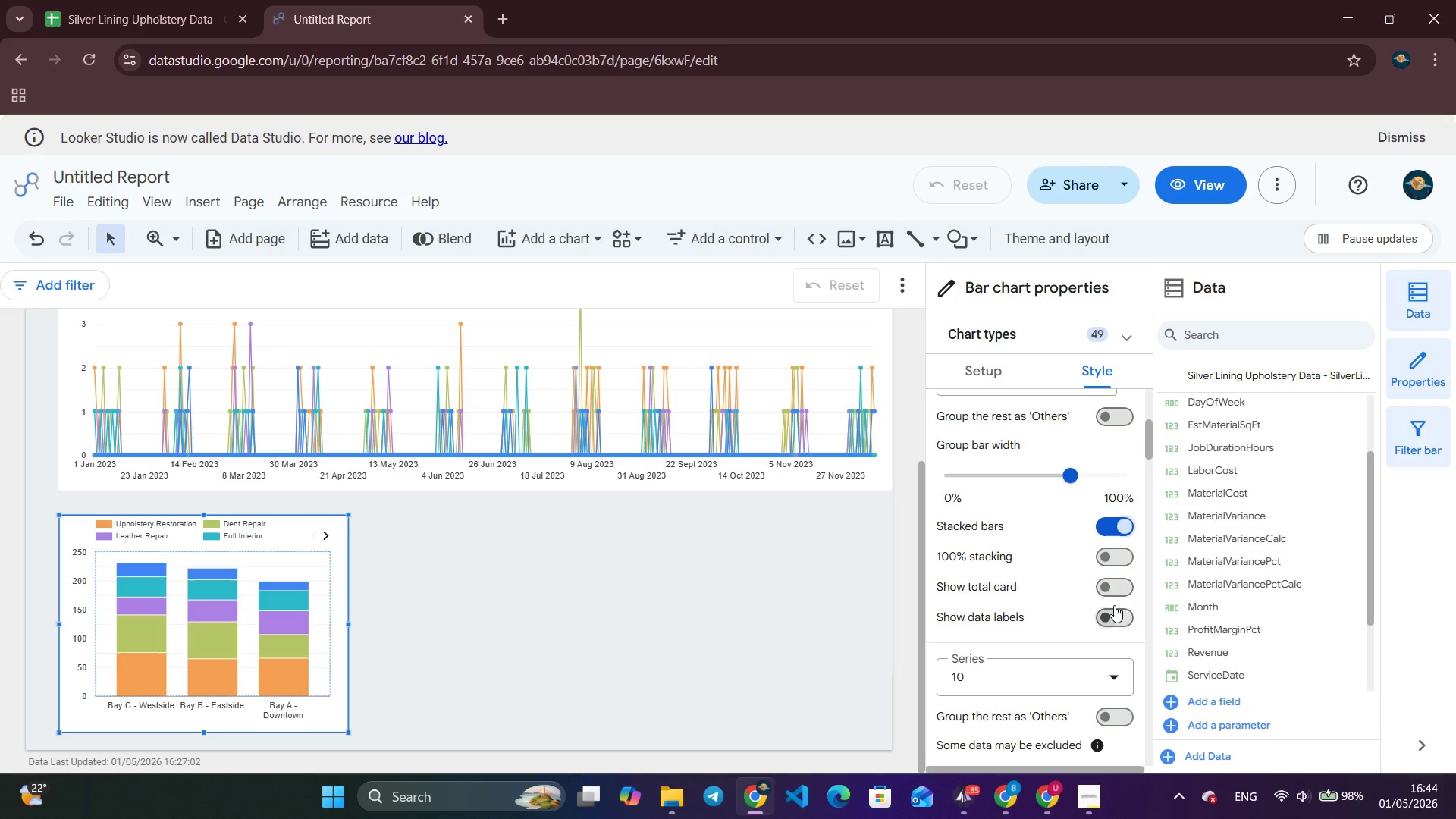 
left_click([1118, 526])
 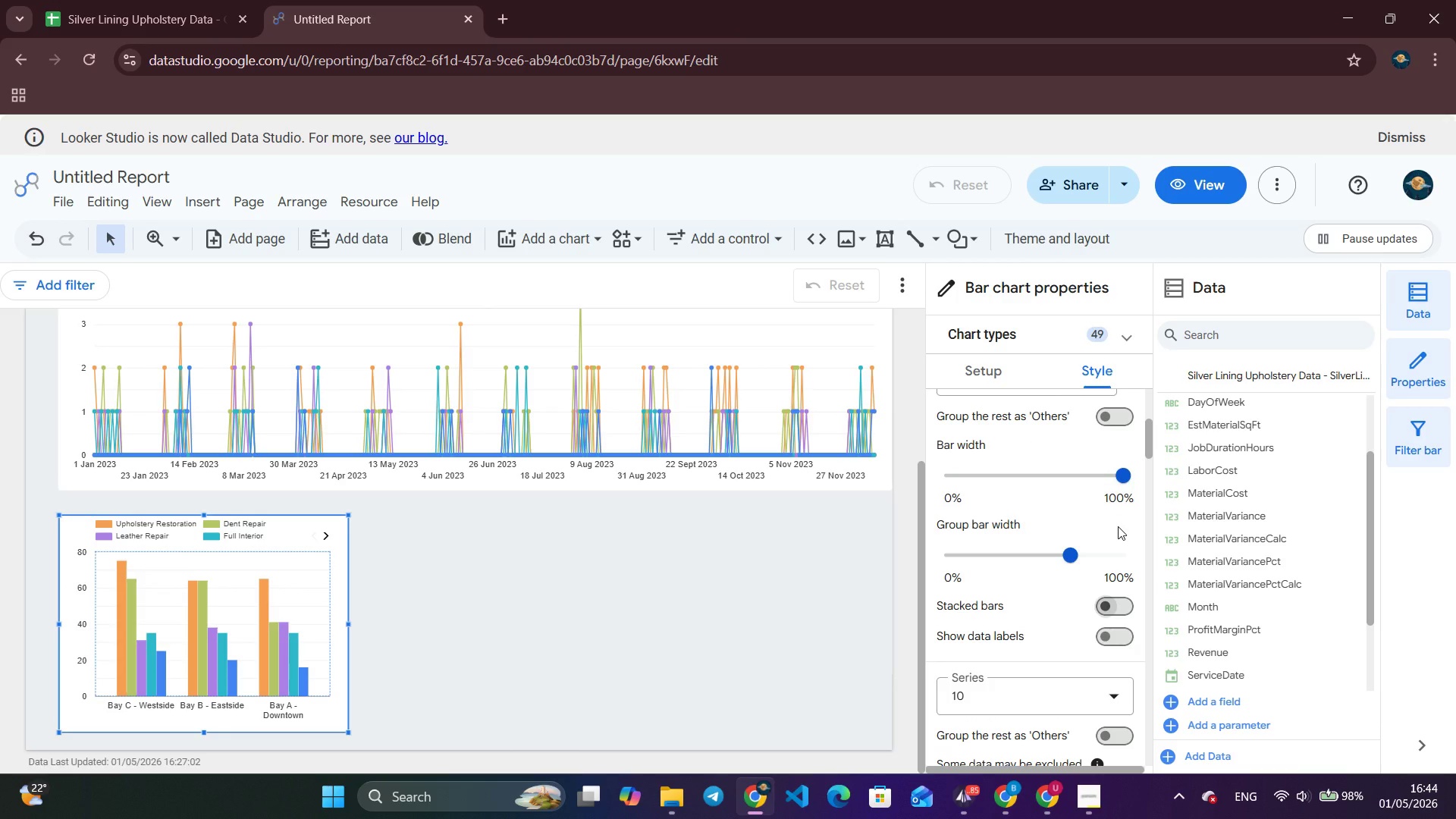 
left_click([1103, 606])
 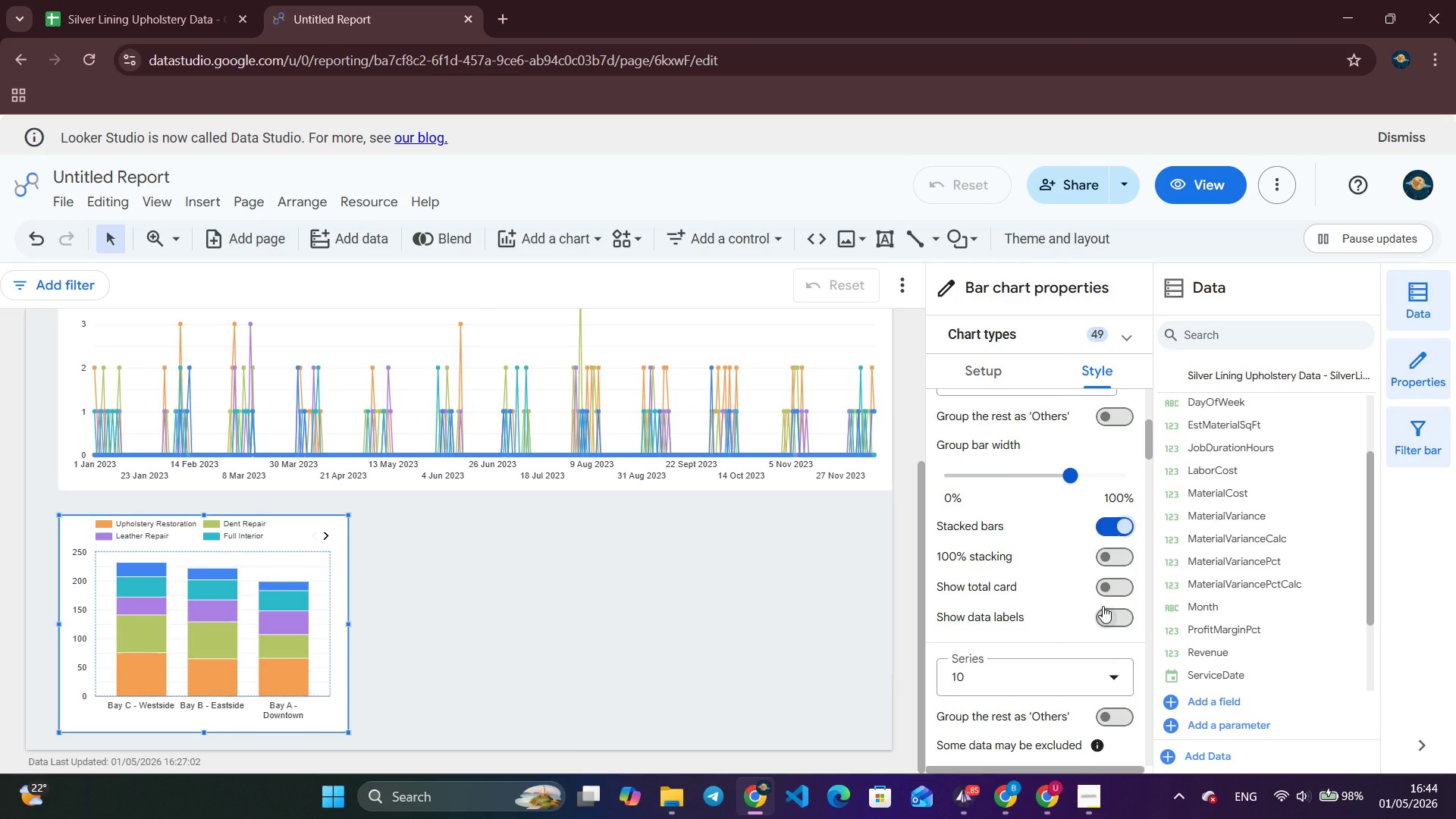 
left_click([1103, 606])
 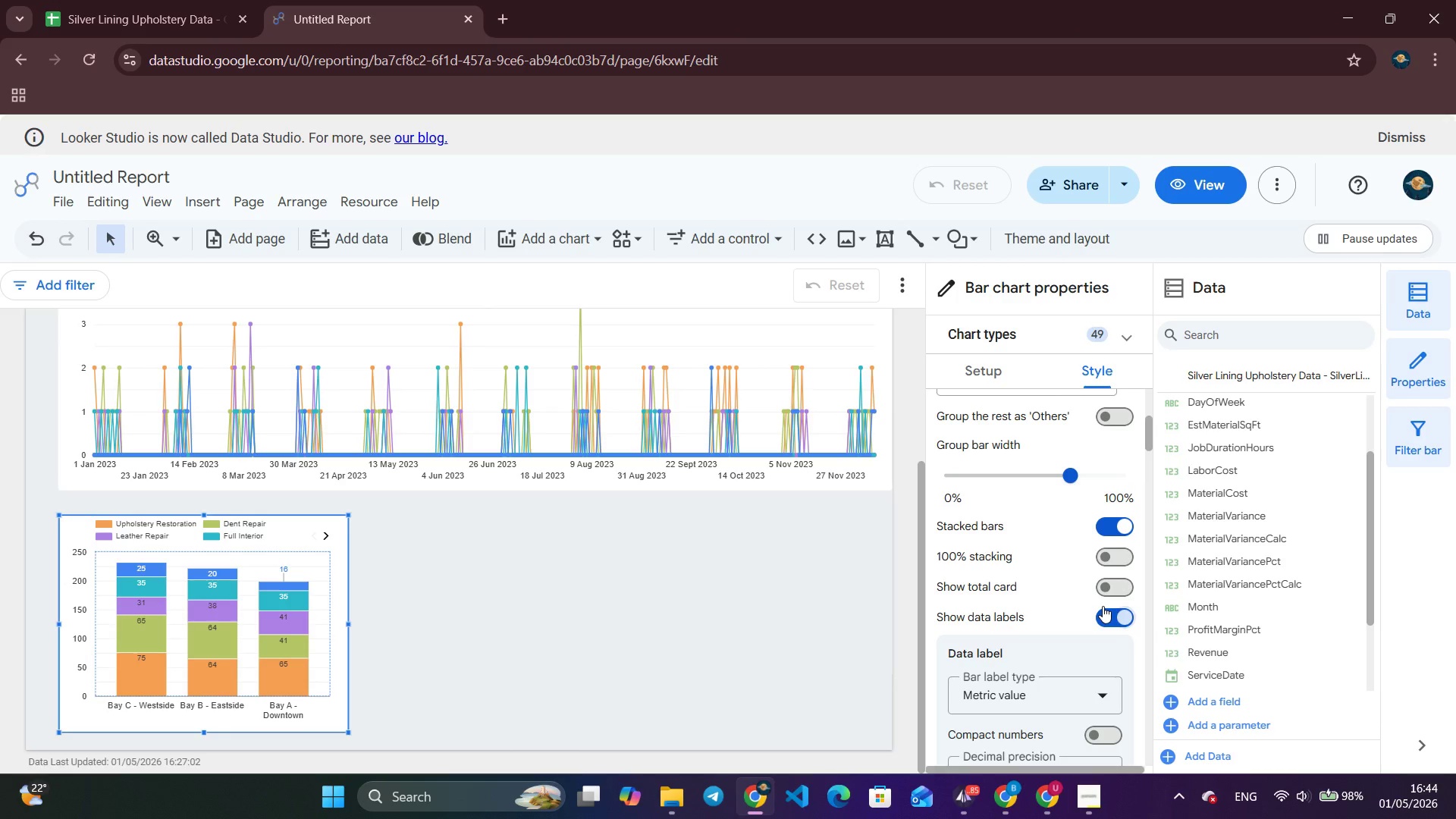 
left_click([1103, 606])
 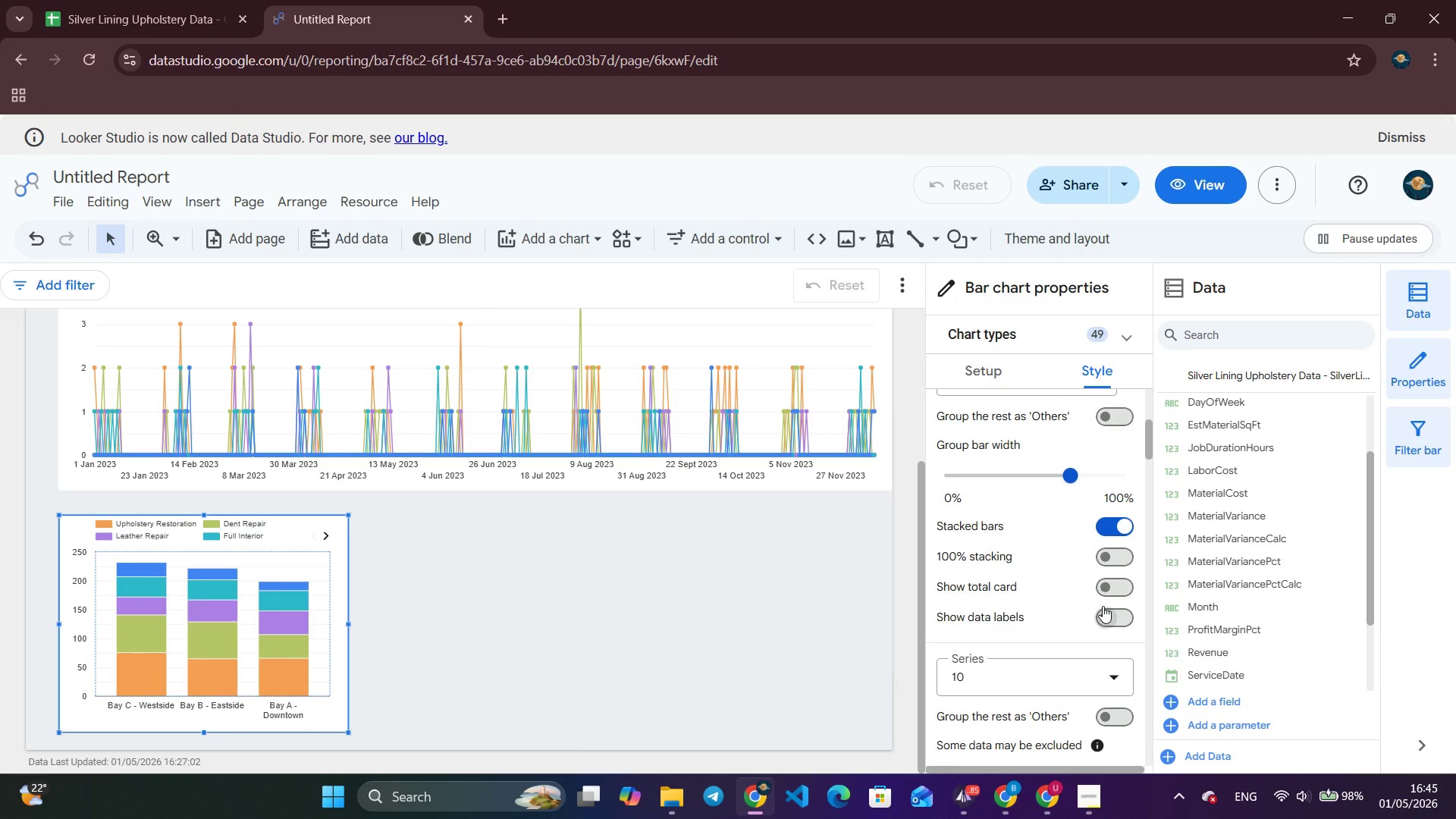 
left_click([1103, 606])
 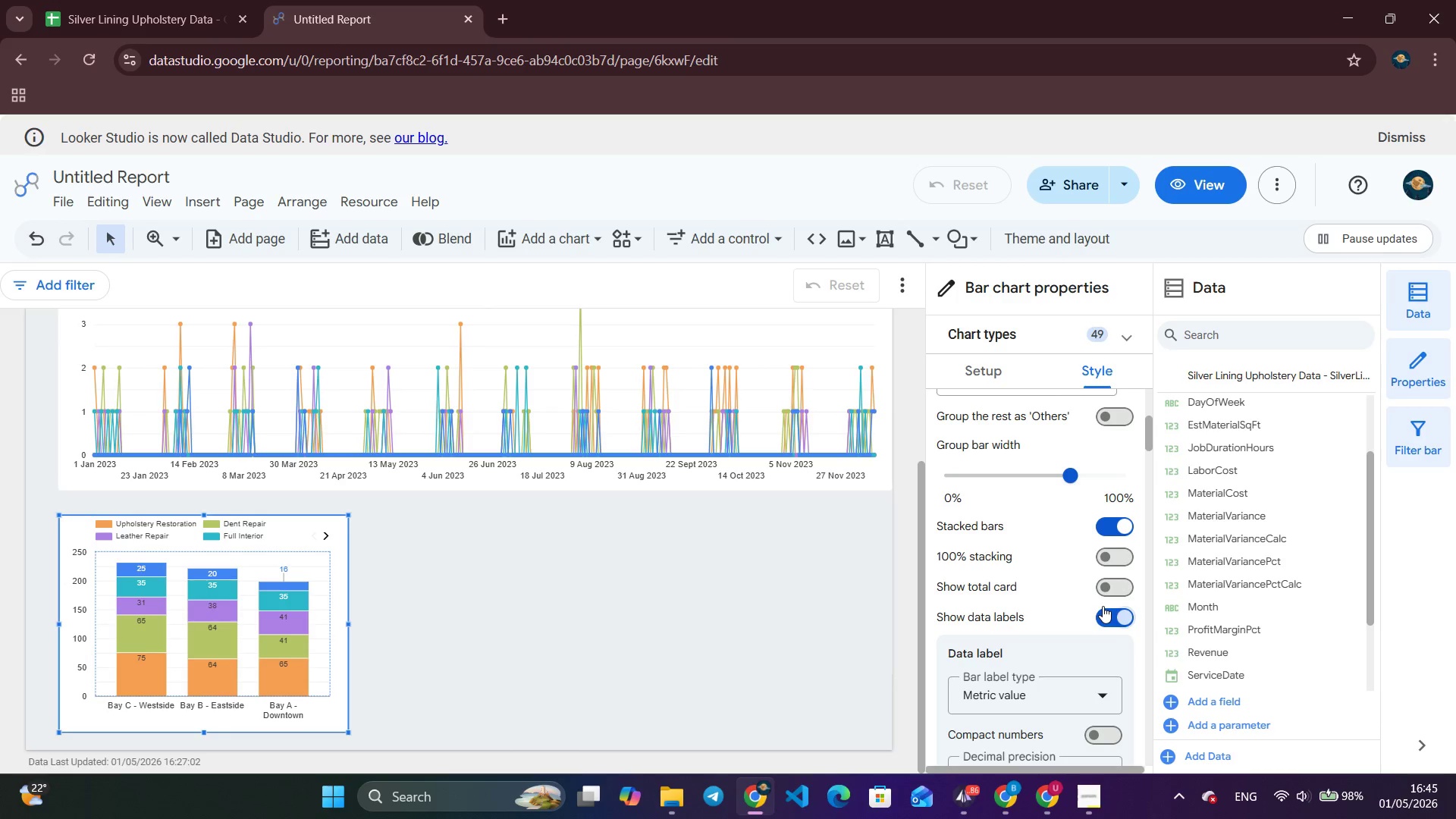 
left_click([1103, 606])
 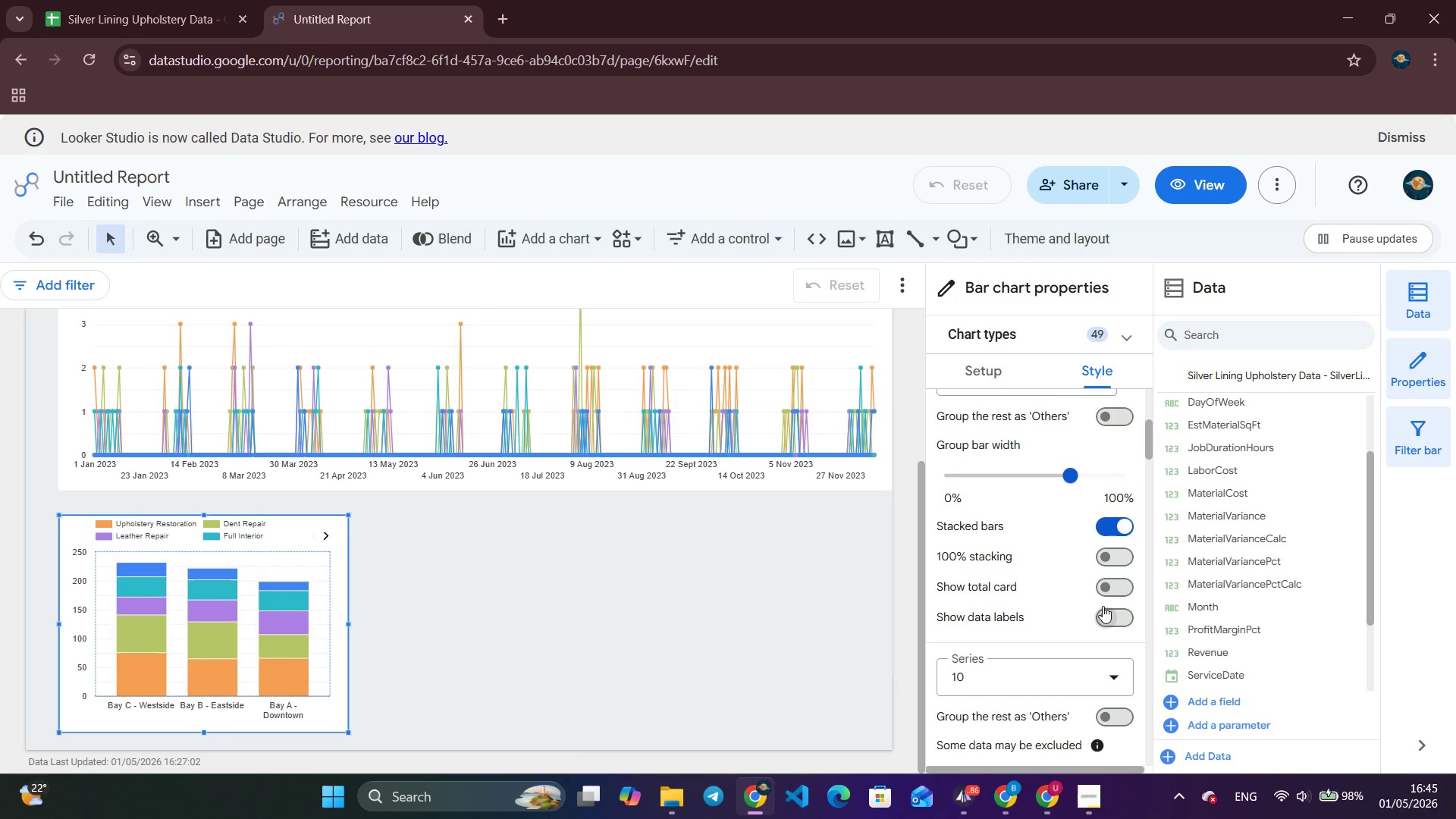 
left_click([1103, 606])
 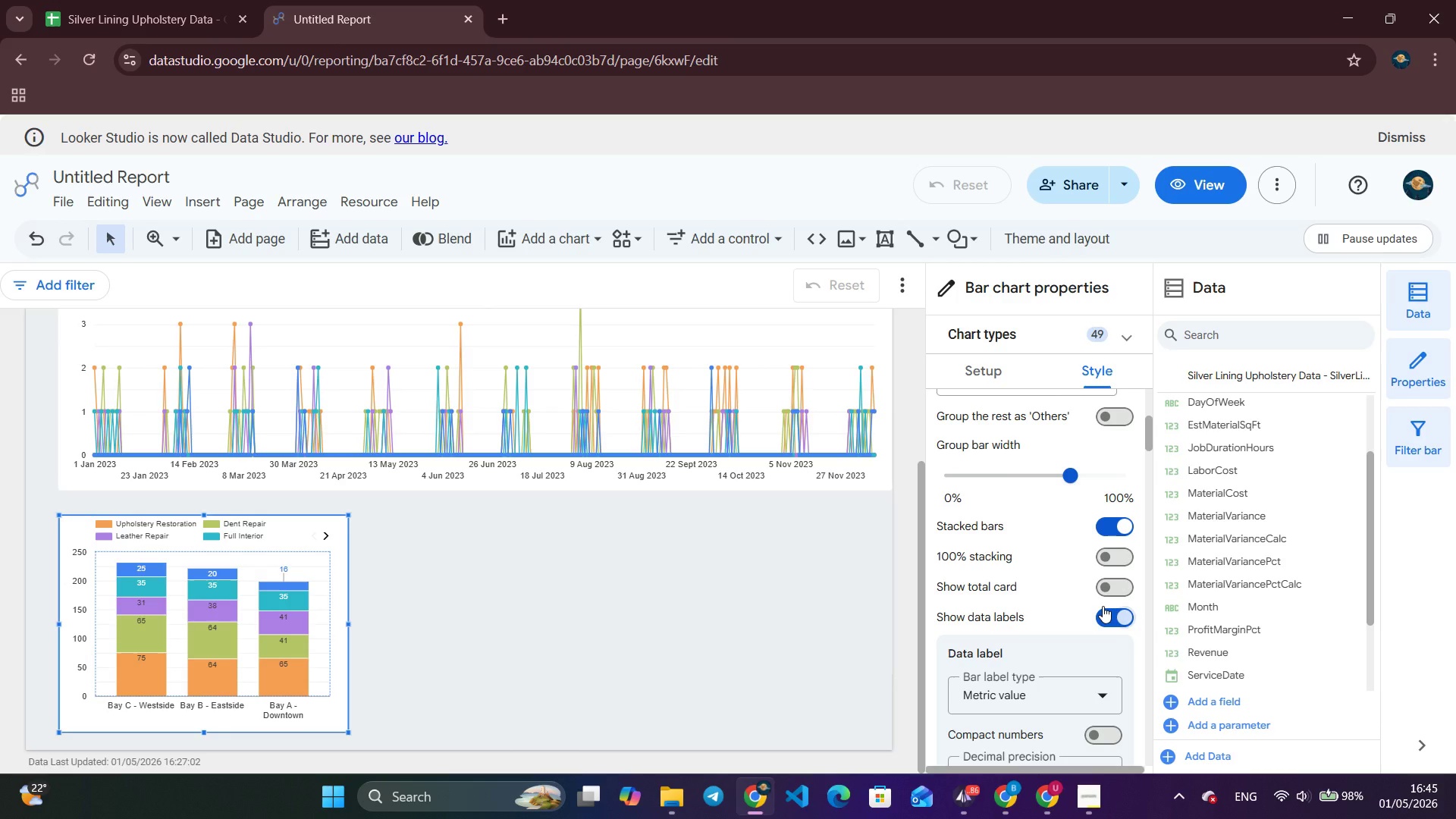 
left_click([1103, 606])
 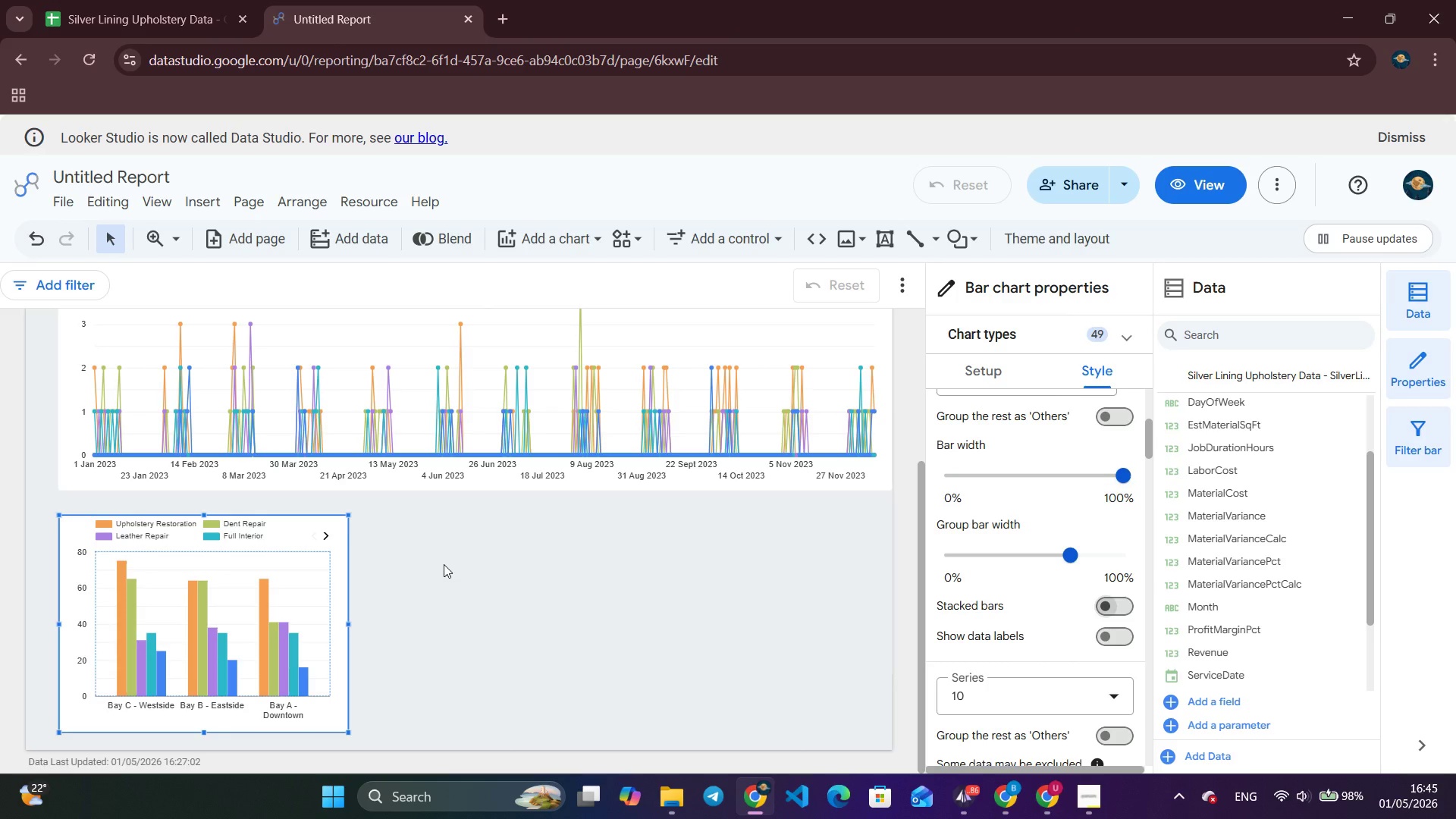 
wait(6.73)
 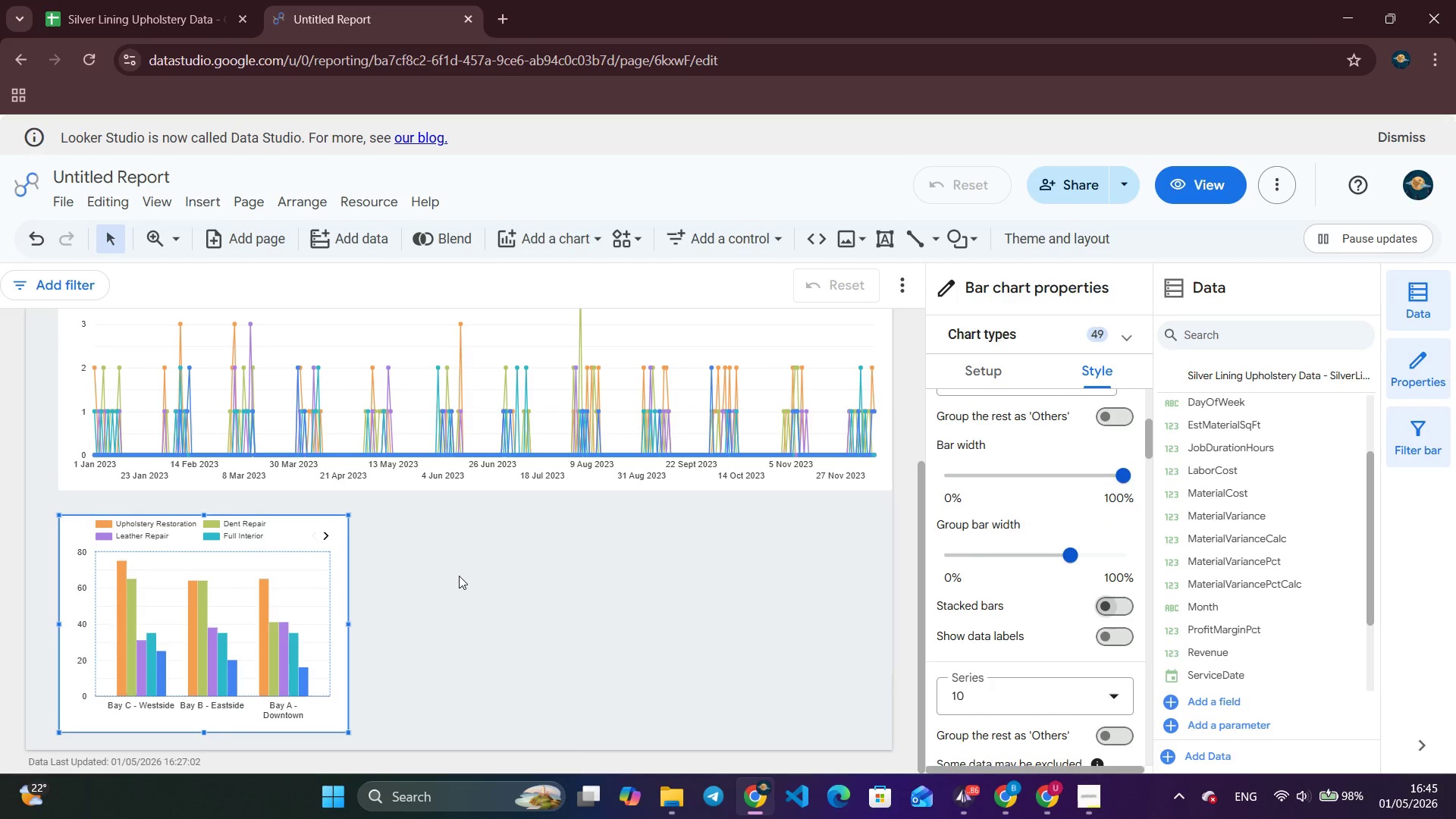 
scroll: coordinate [1068, 488], scroll_direction: up, amount: 12.0
 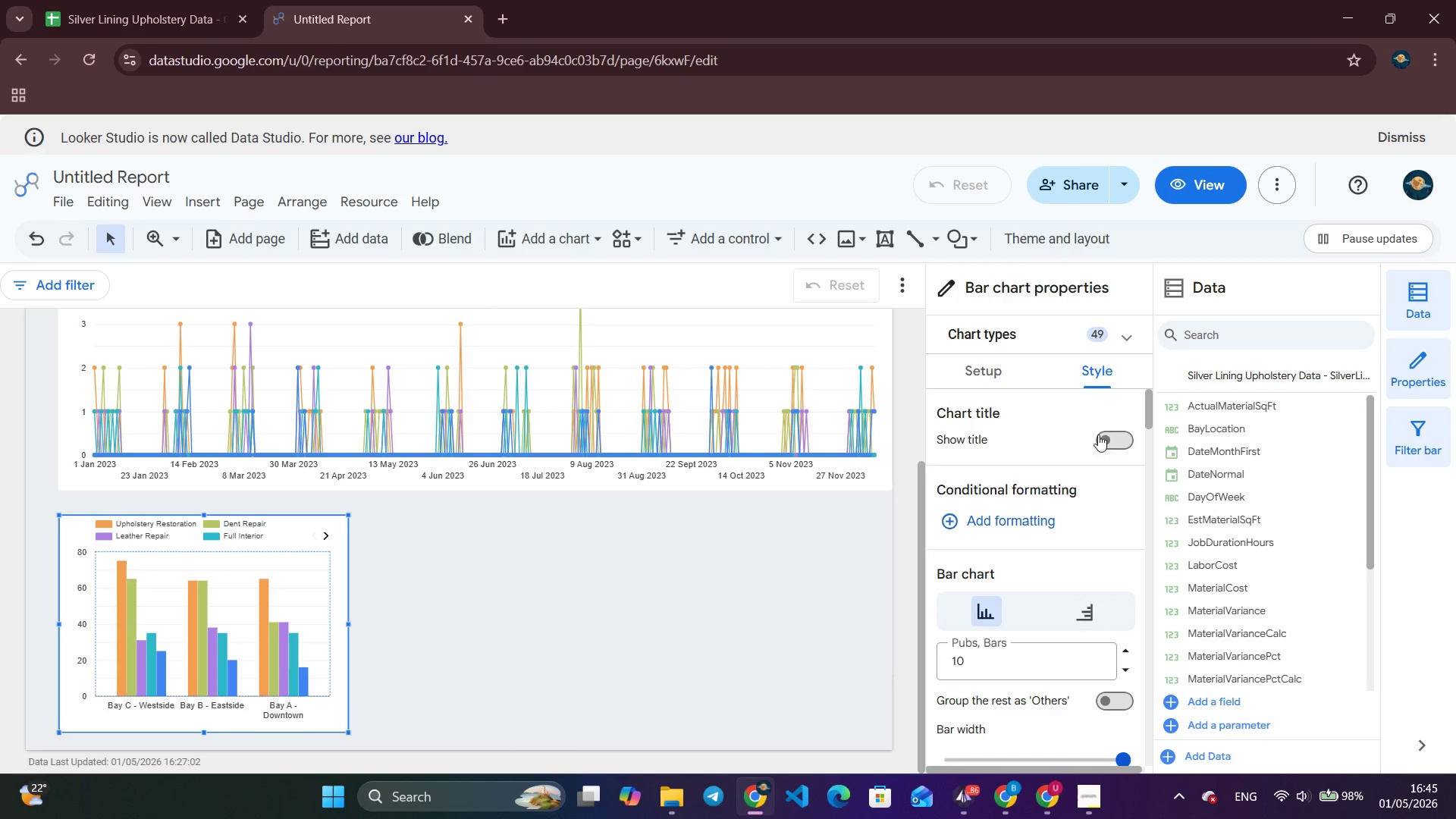 
left_click([1114, 444])
 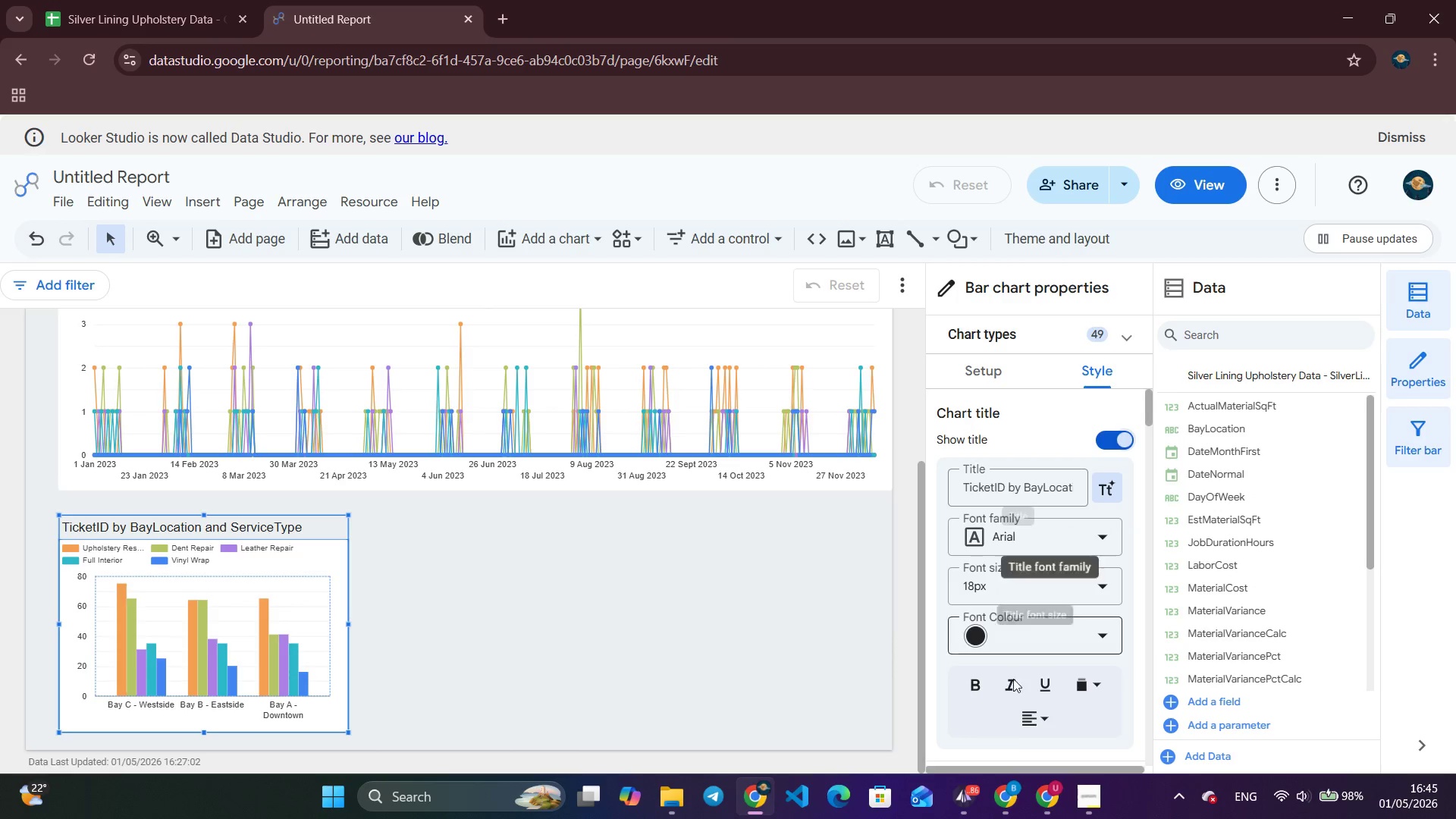 
left_click([1087, 808])